 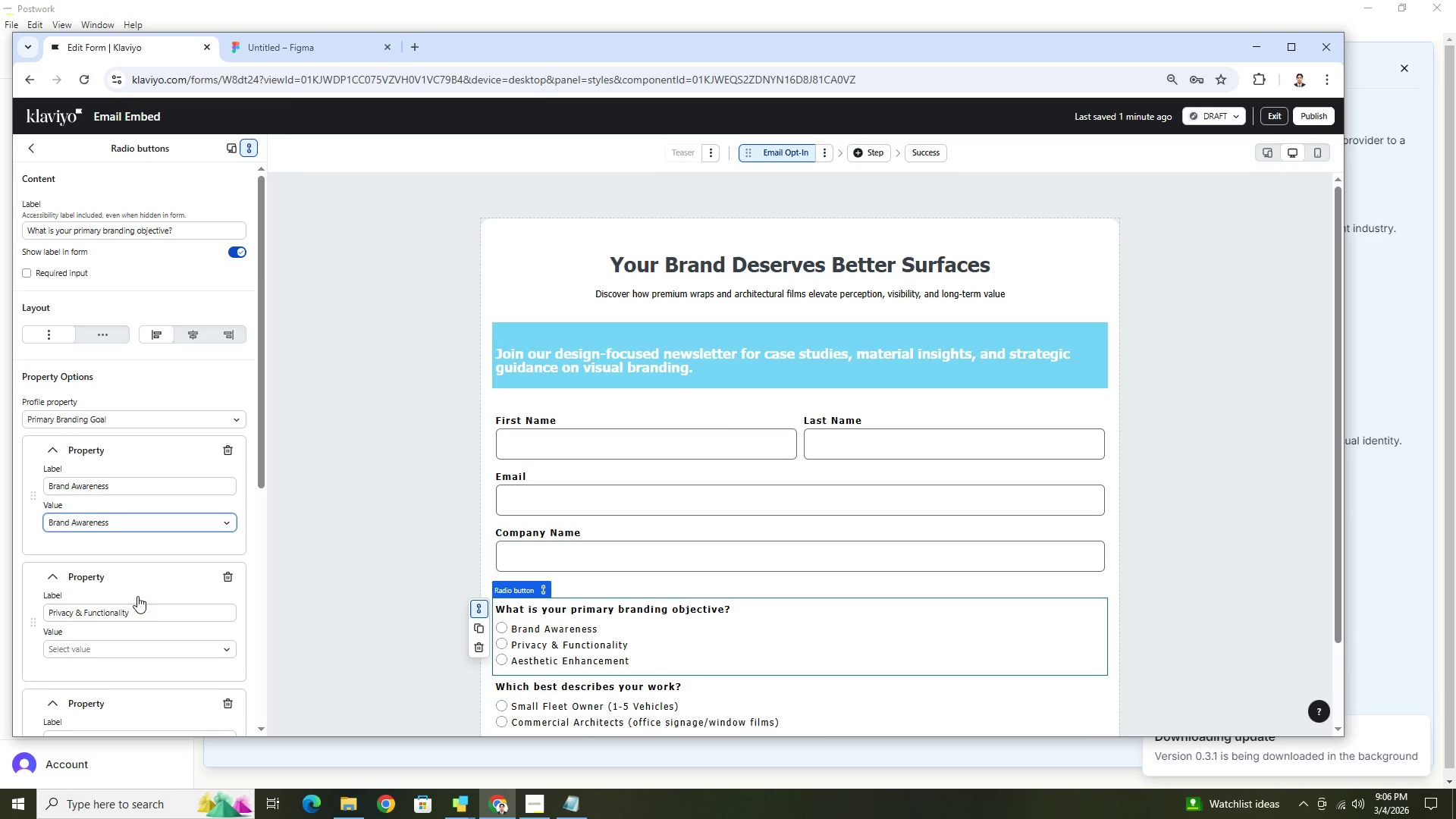 
scroll: coordinate [134, 546], scroll_direction: down, amount: 1.0
 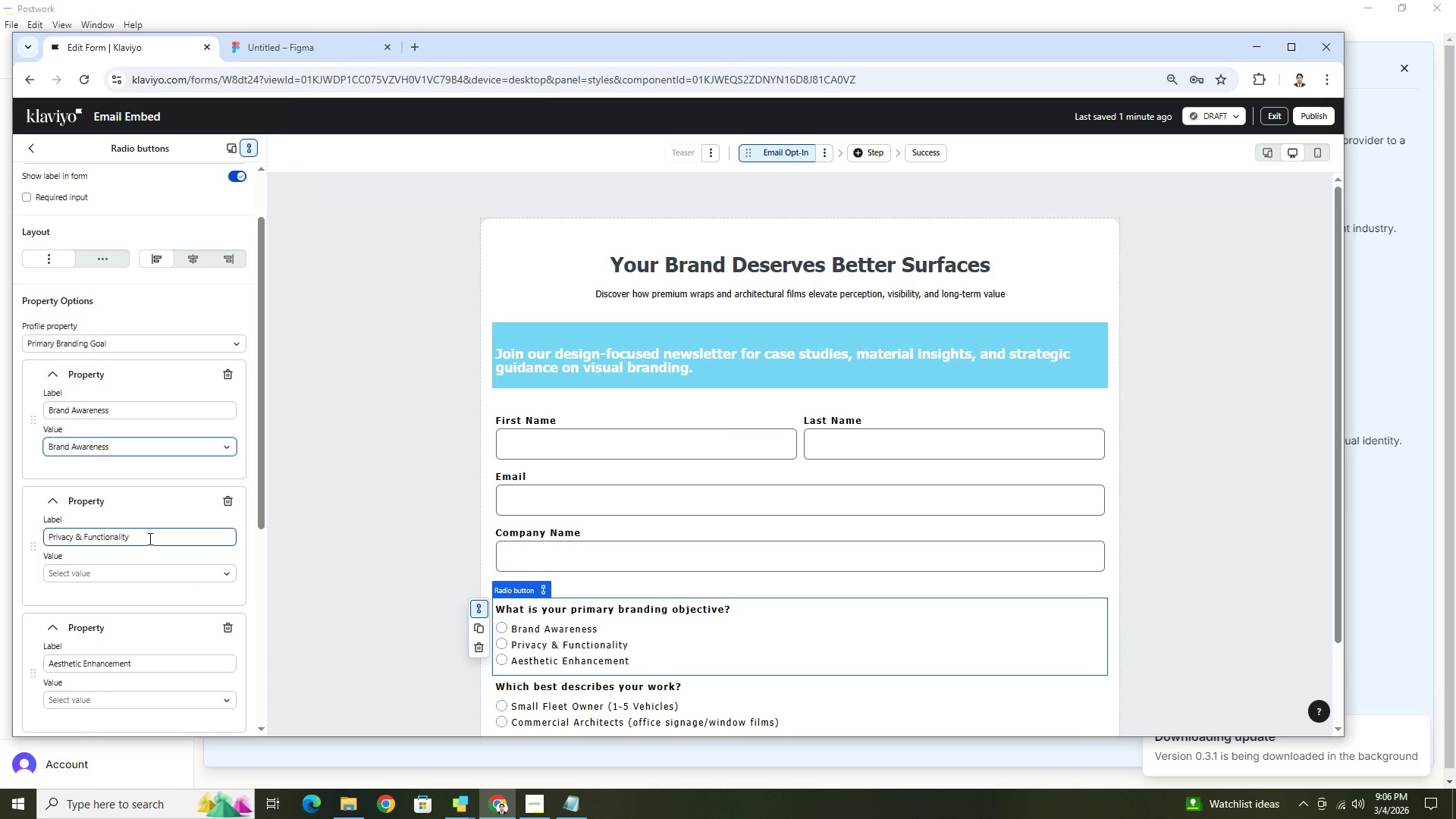 
left_click([162, 566])
 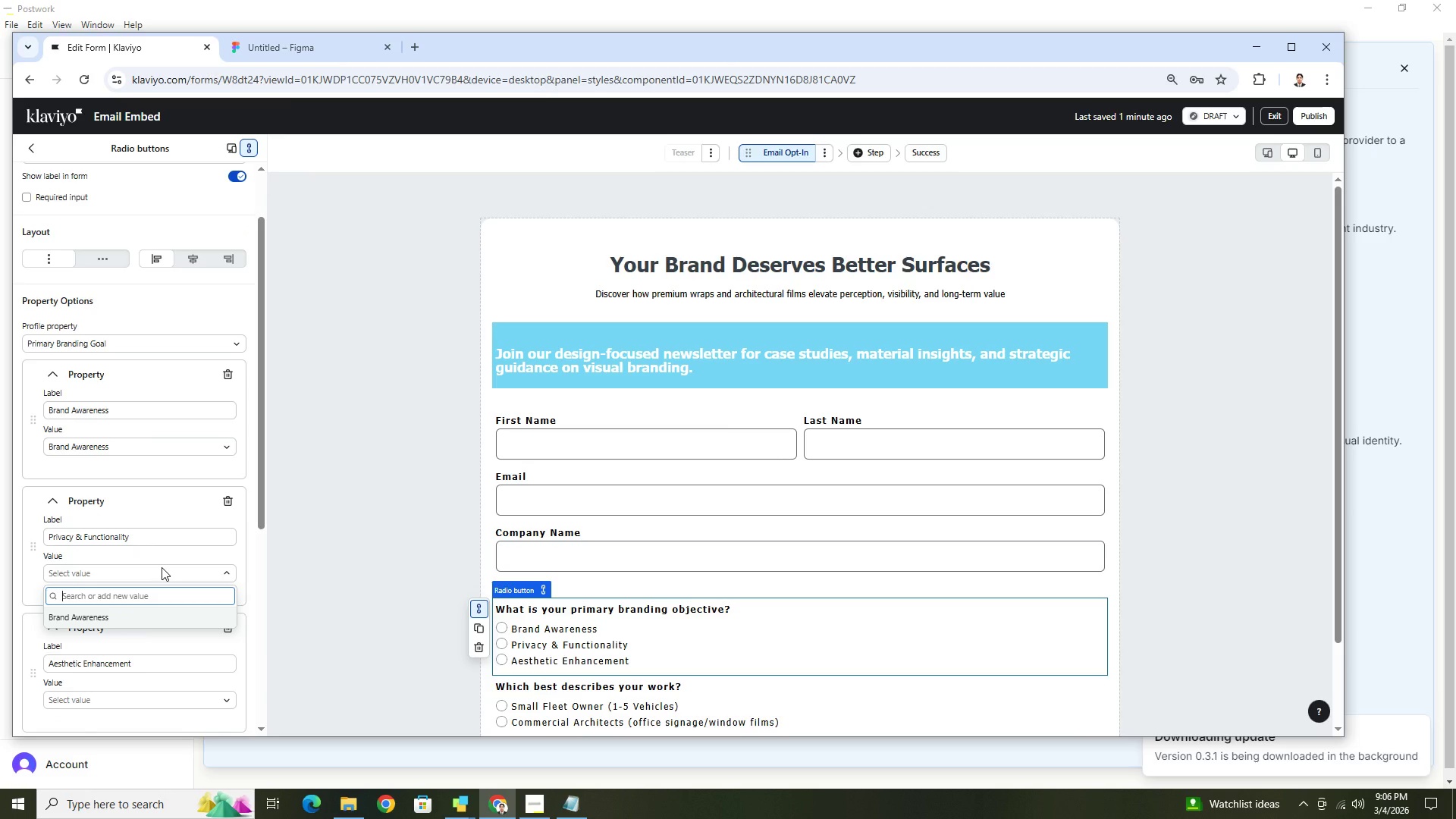 
type(Privc)
key(Backspace)
type(acy)
 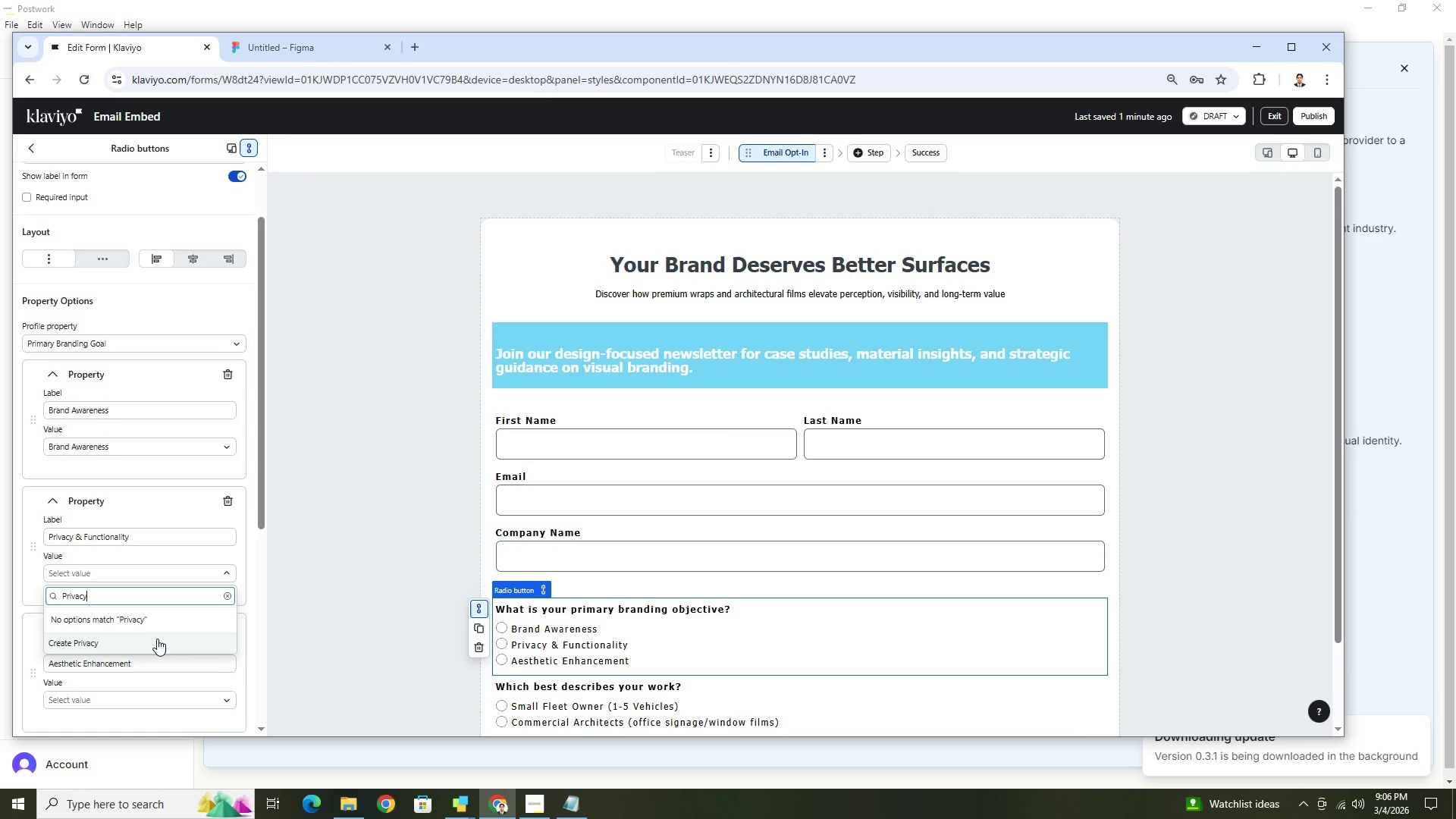 
left_click([157, 639])
 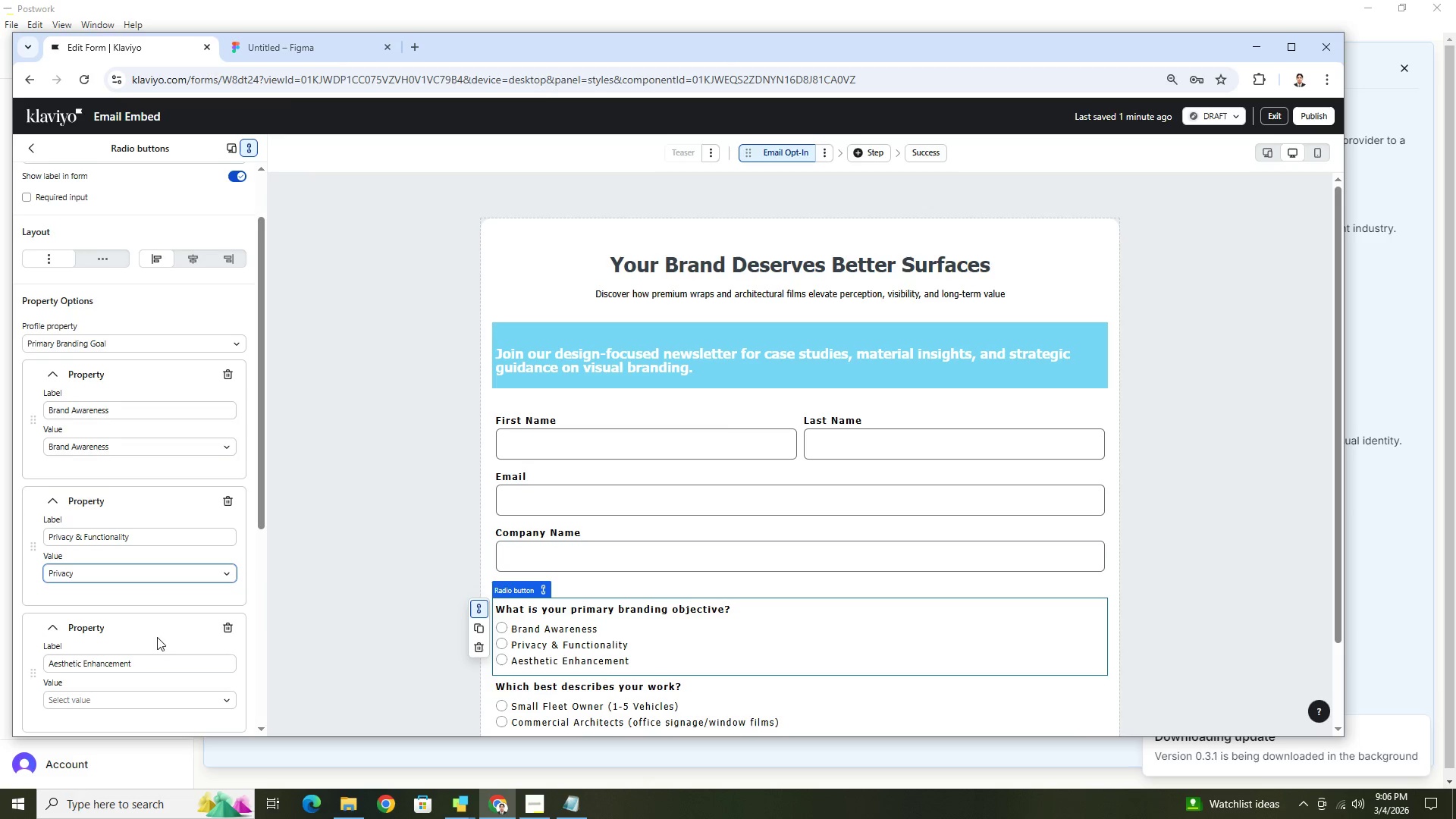 
scroll: coordinate [157, 629], scroll_direction: down, amount: 2.0
 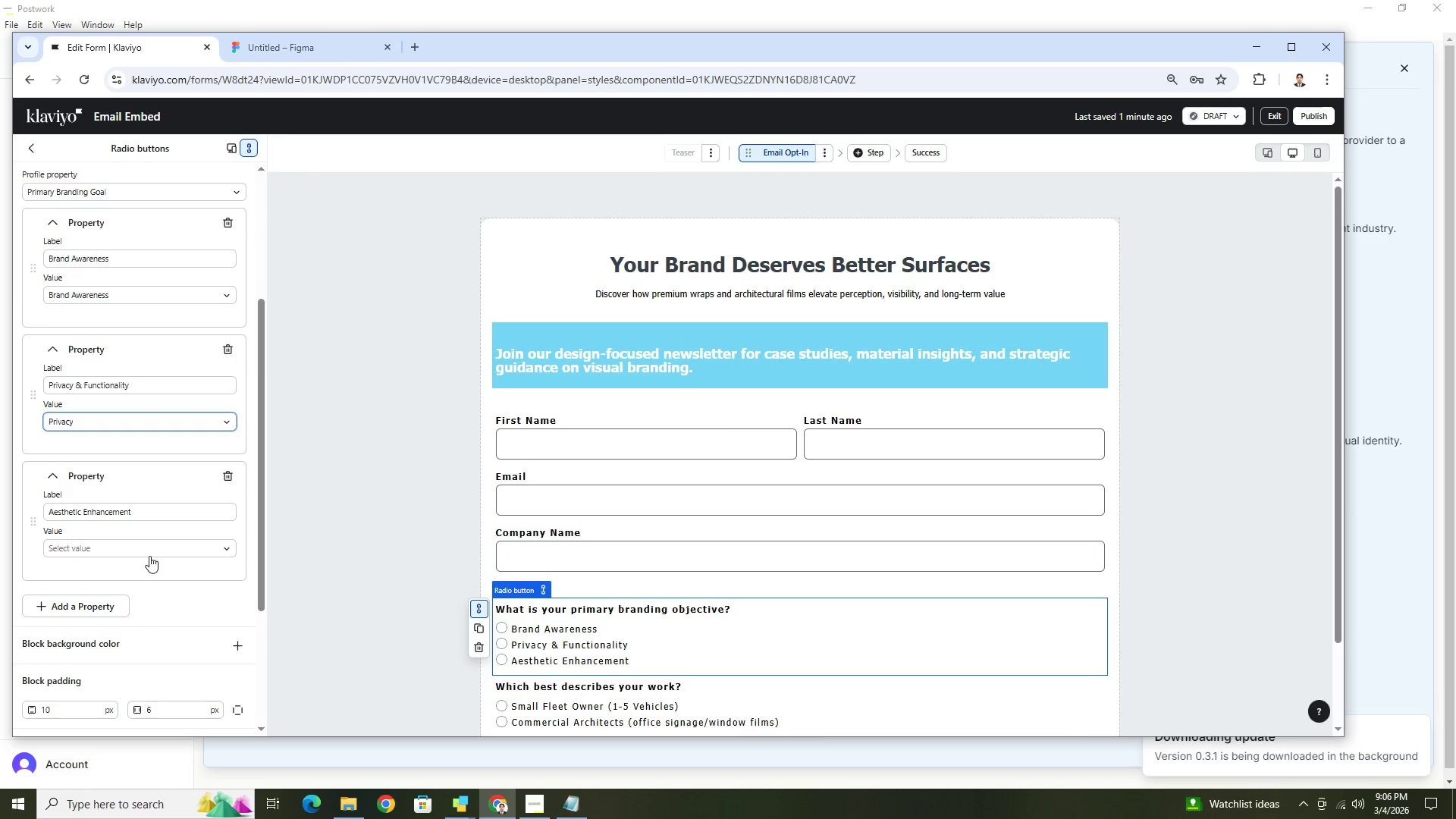 
left_click([151, 554])
 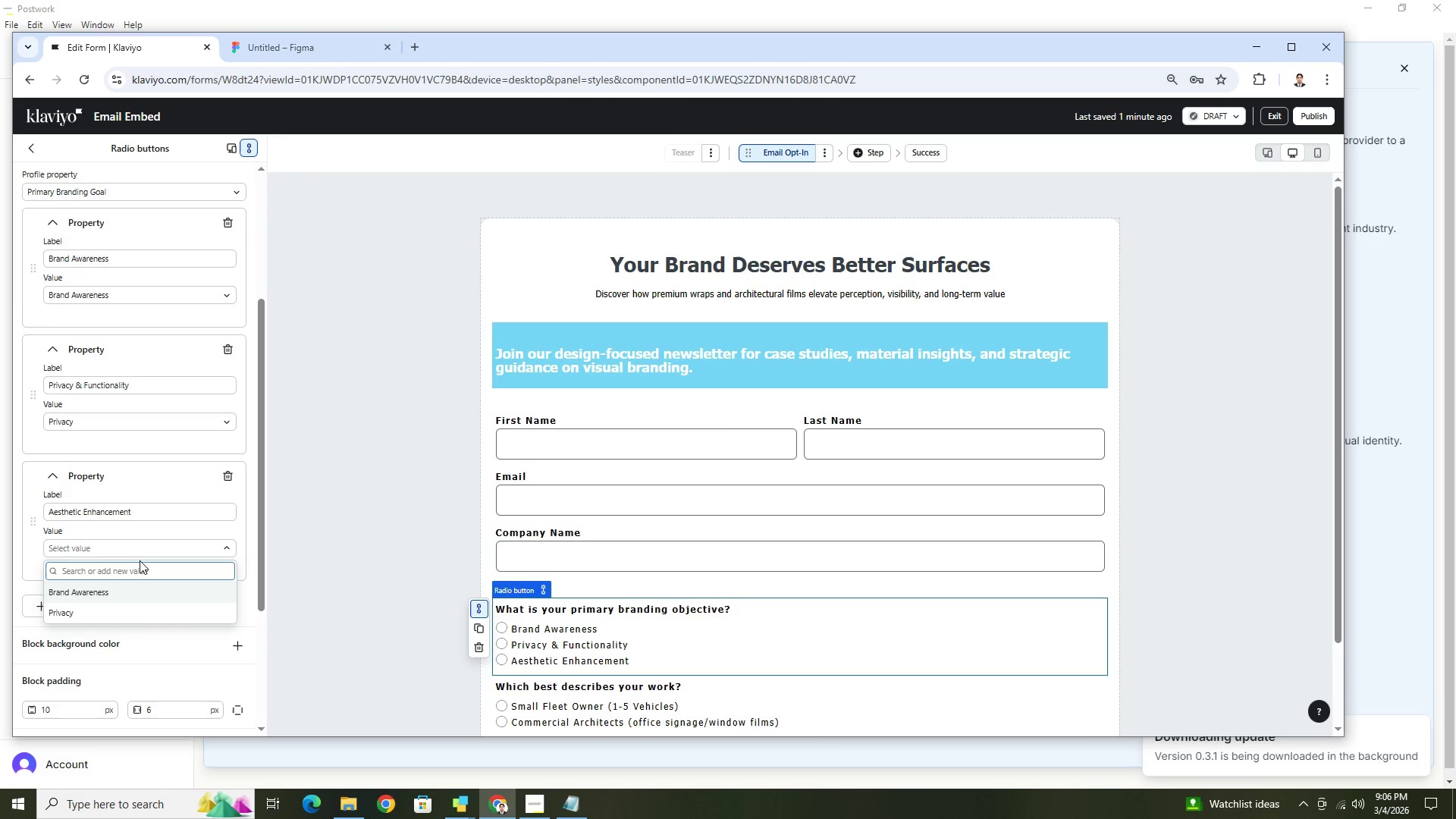 
type(Aeste)
key(Backspace)
type(hetic)
 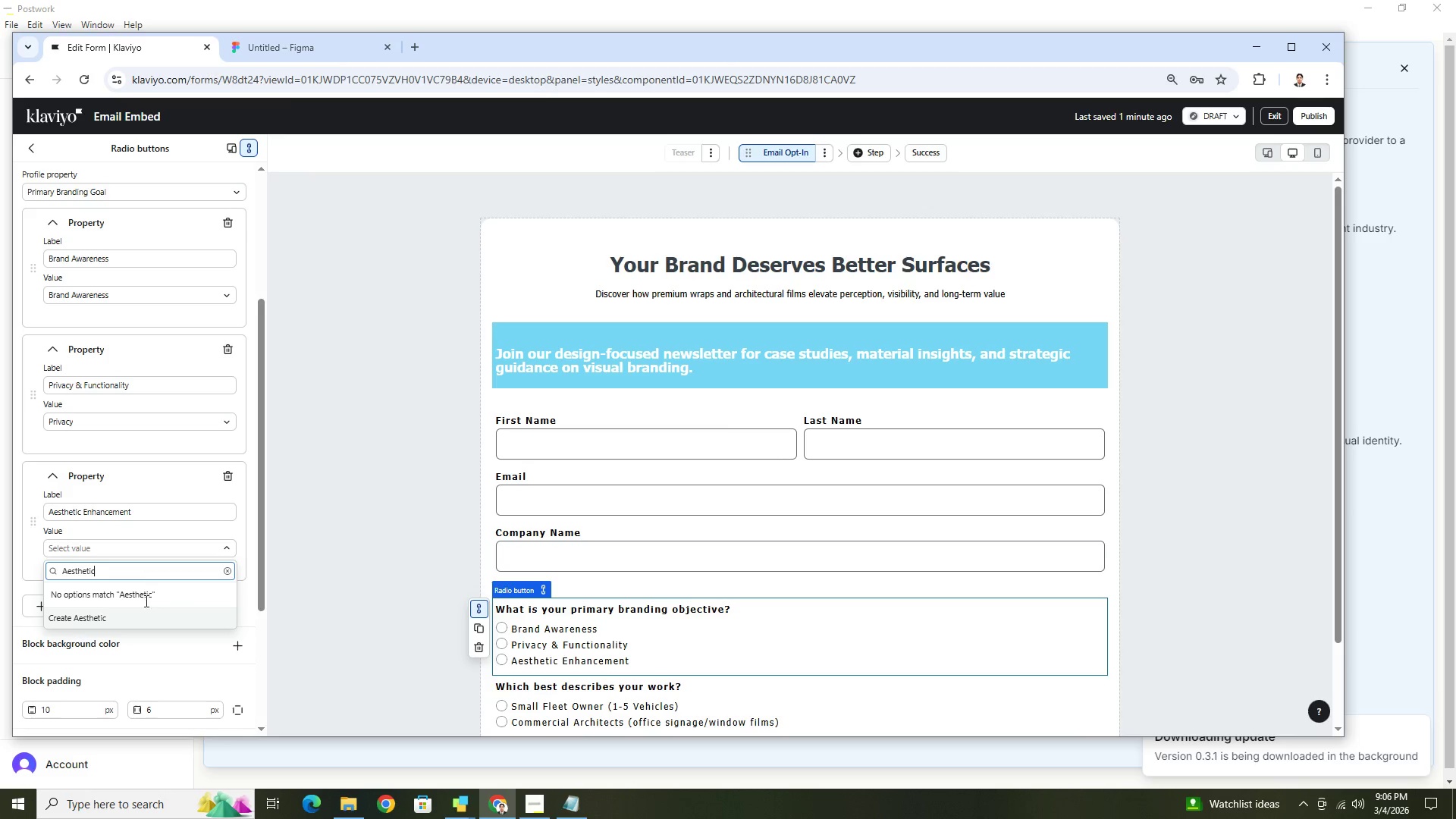 
left_click([150, 617])
 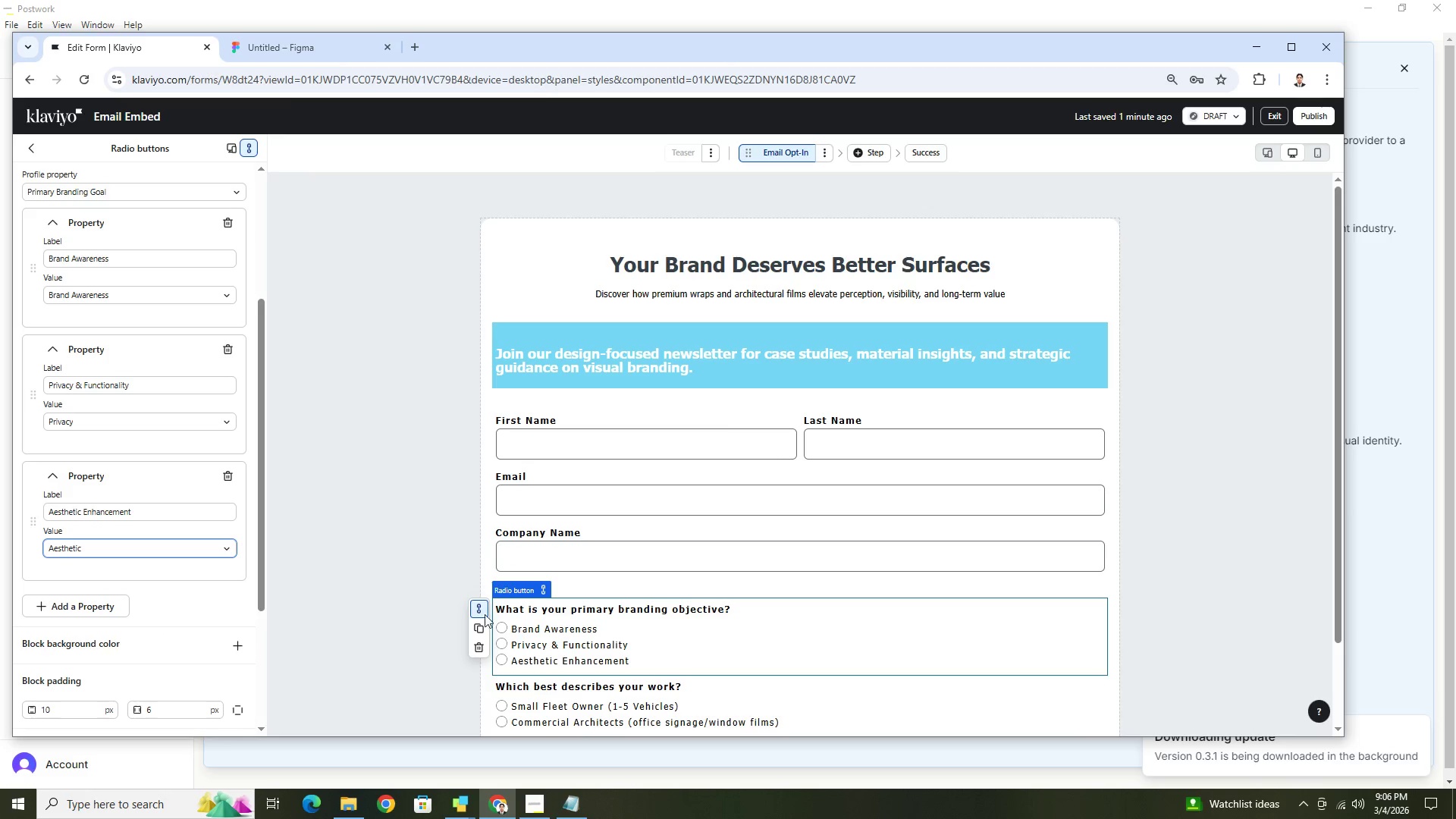 
scroll: coordinate [563, 605], scroll_direction: down, amount: 2.0
 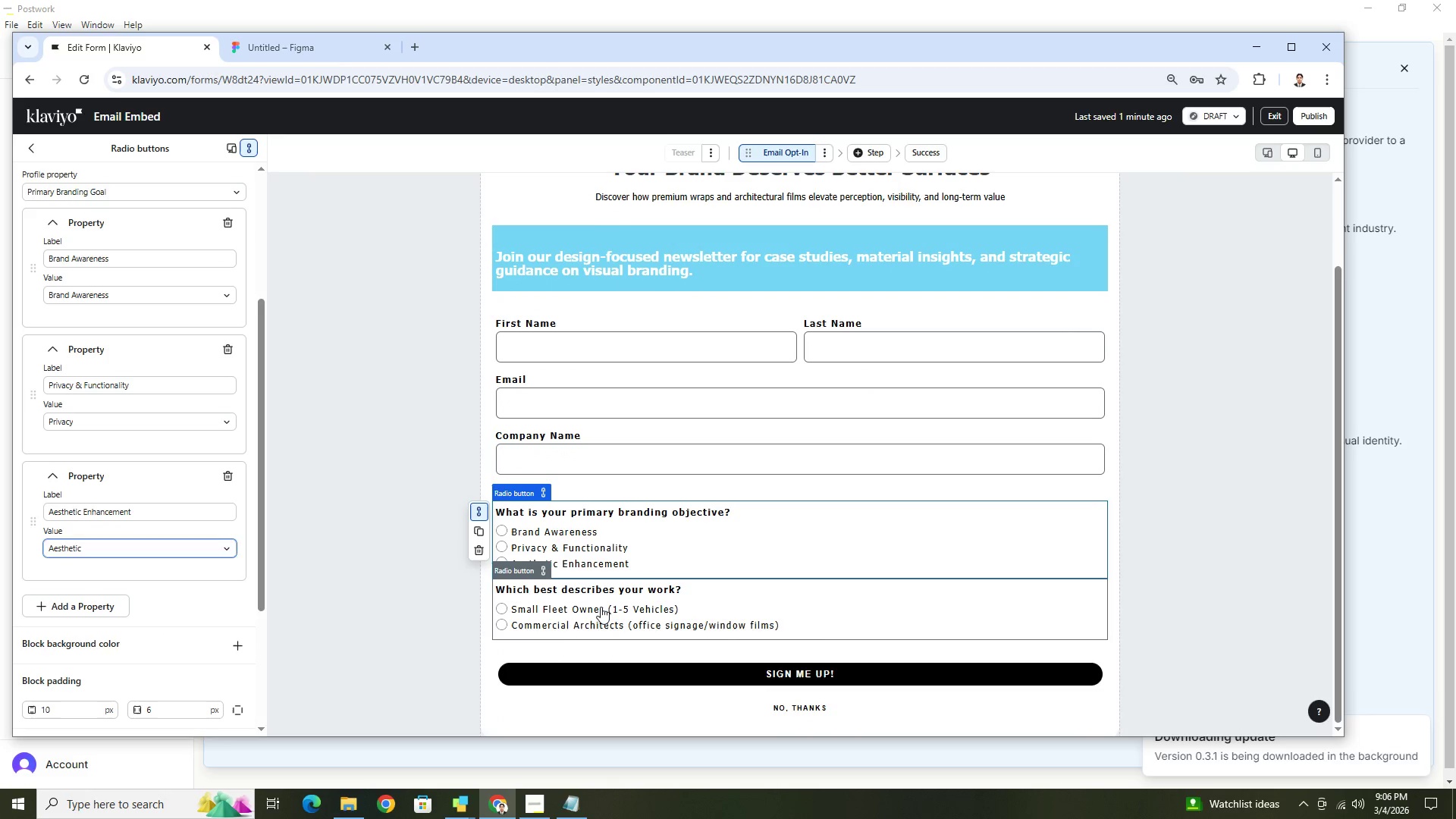 
left_click([601, 607])
 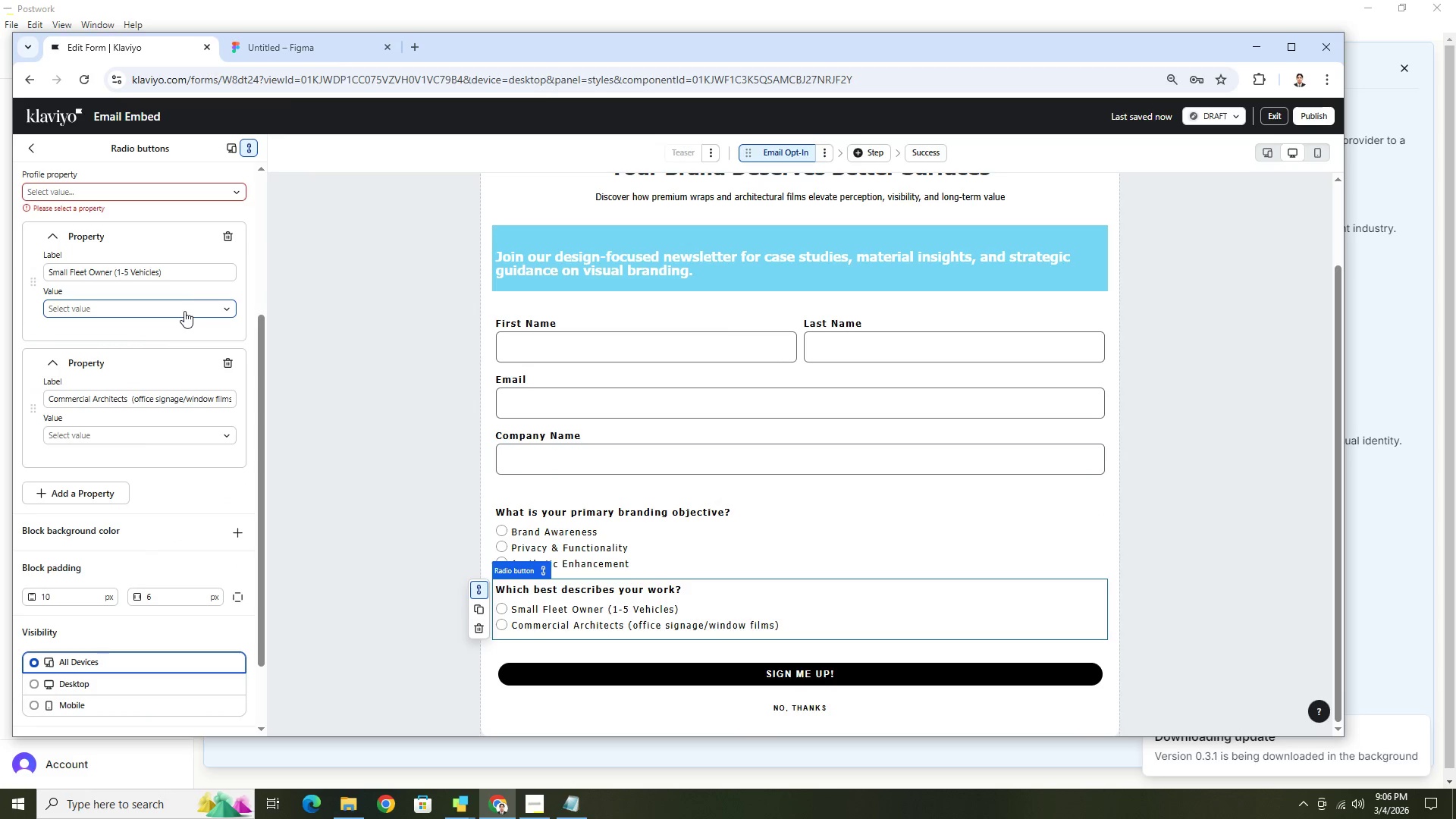 
key(Alt+AltLeft)
 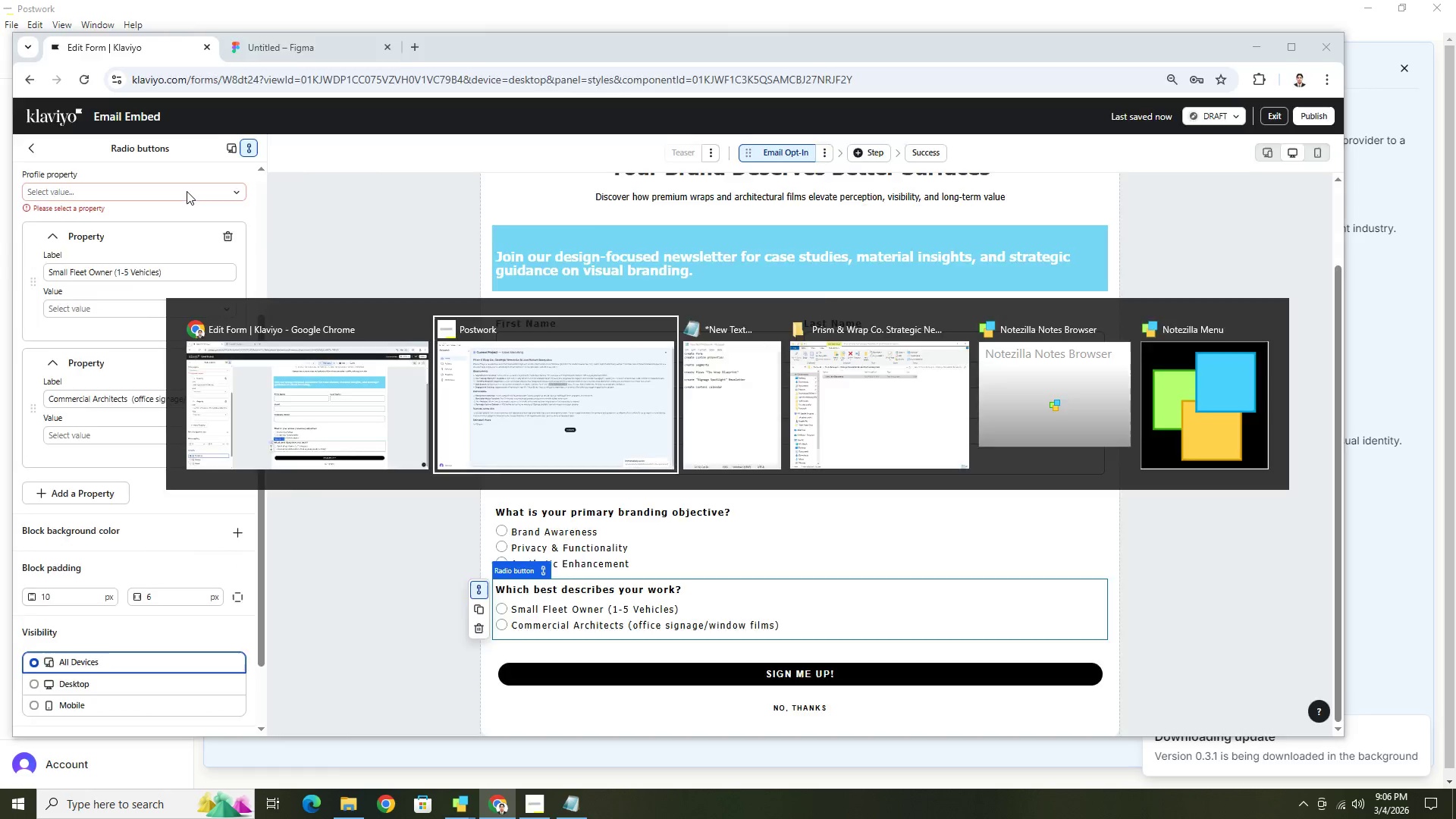 
key(Alt+Tab)